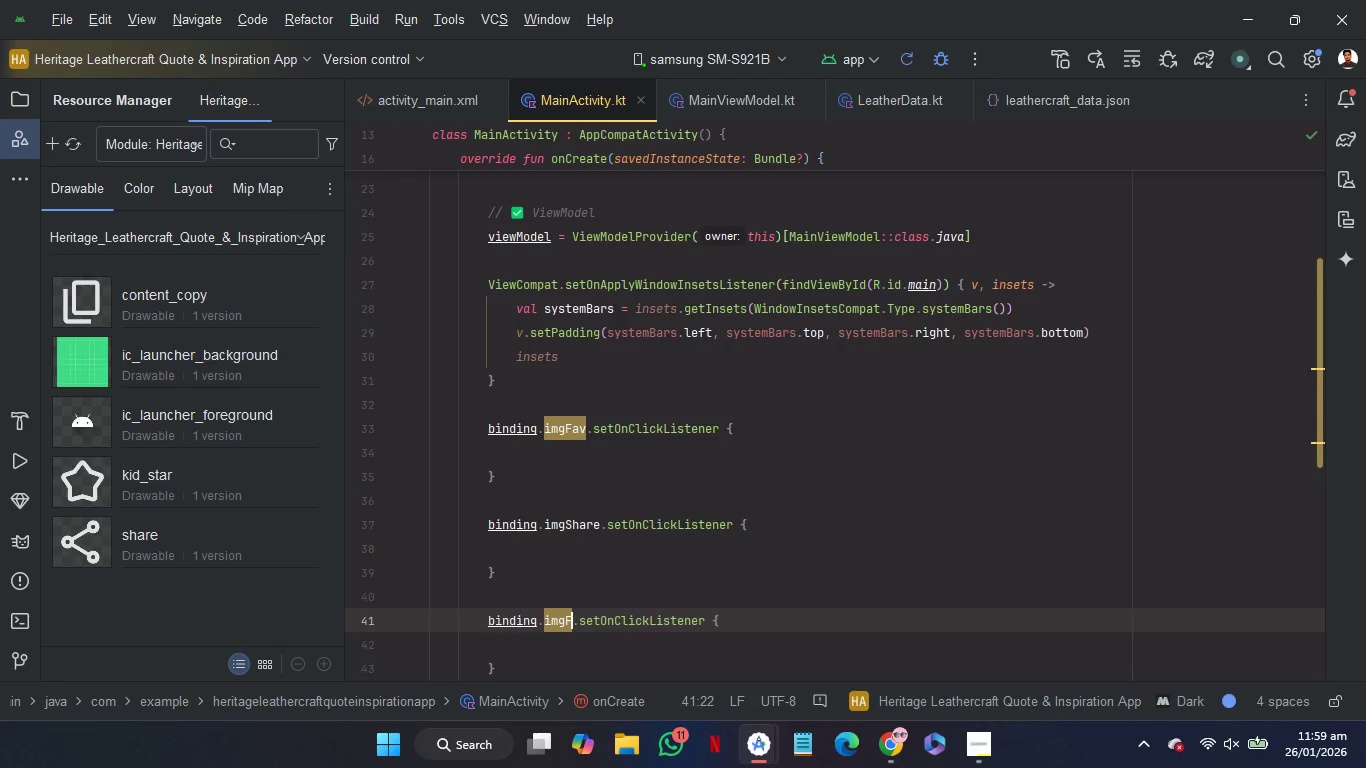 
key(Backspace)
 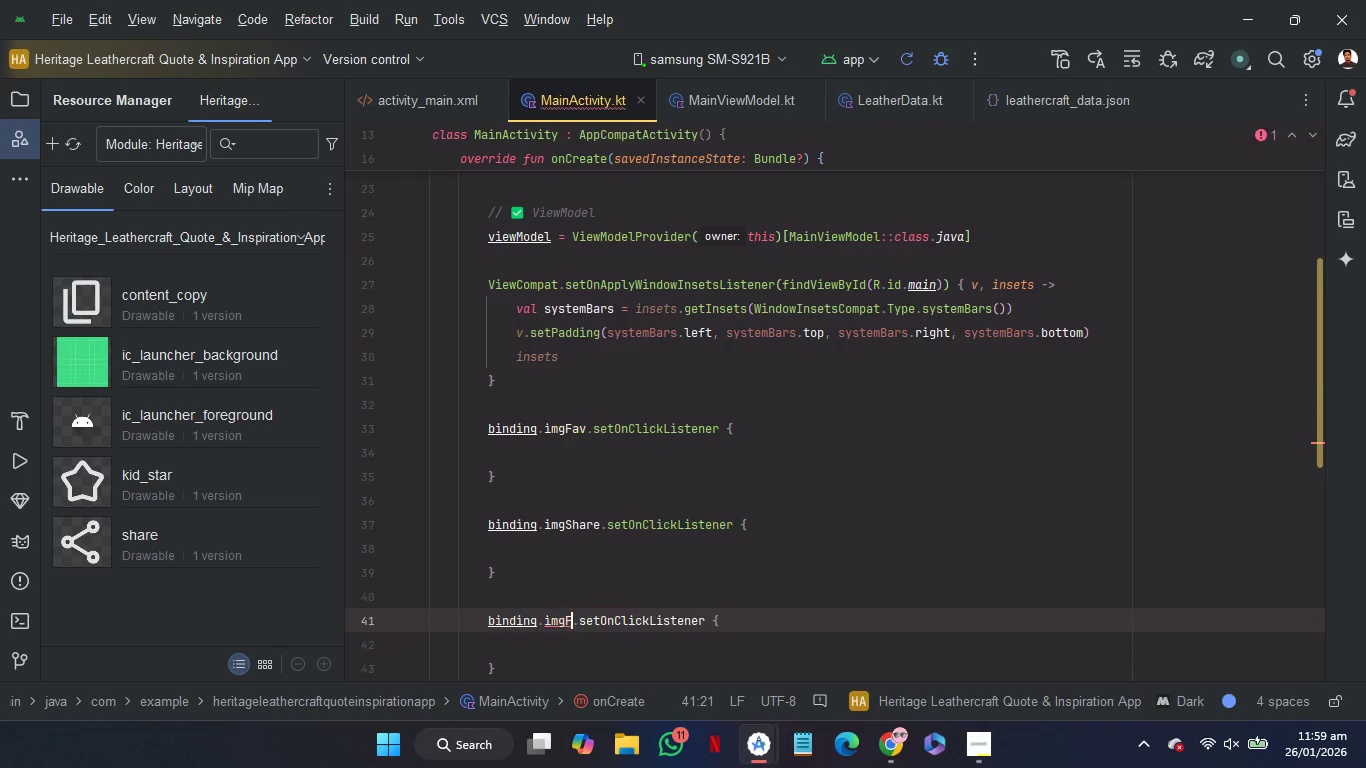 
key(Backspace)
 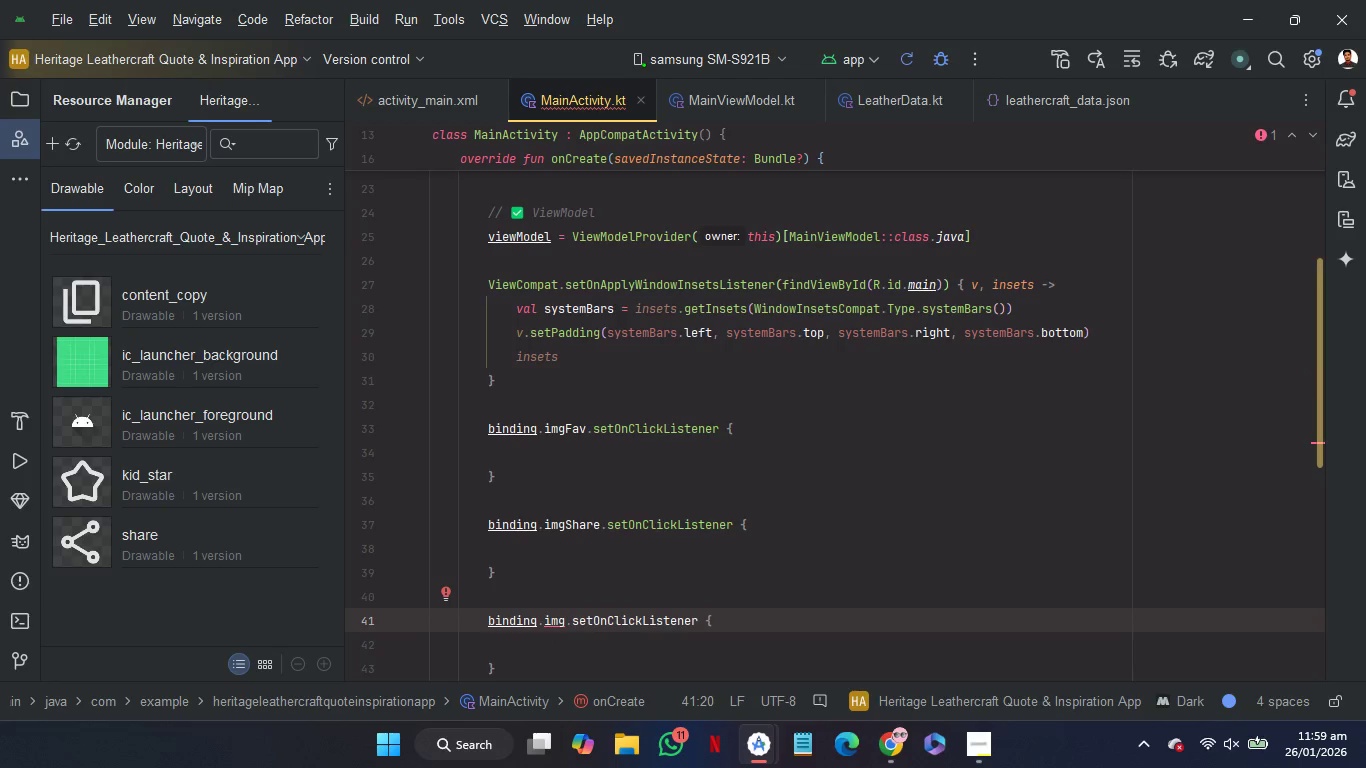 
key(Shift+C)
 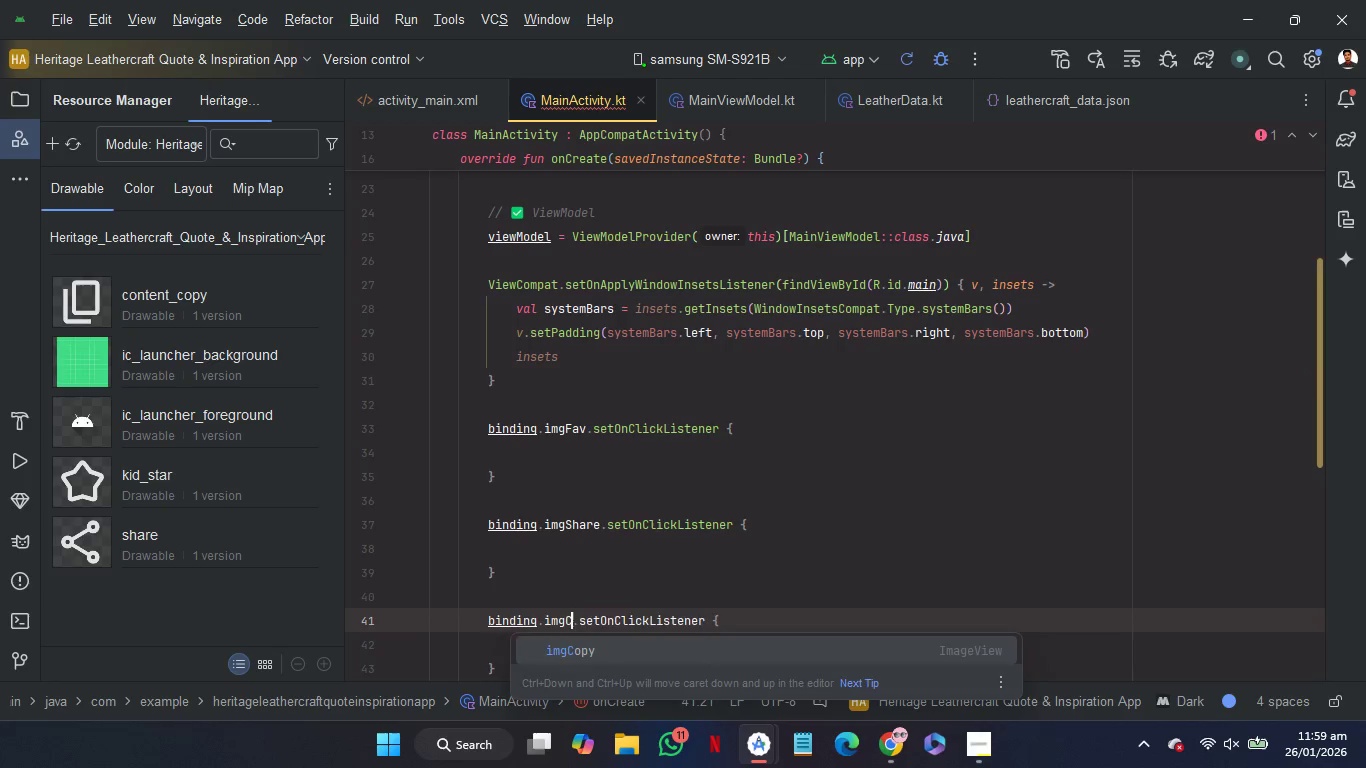 
key(Enter)
 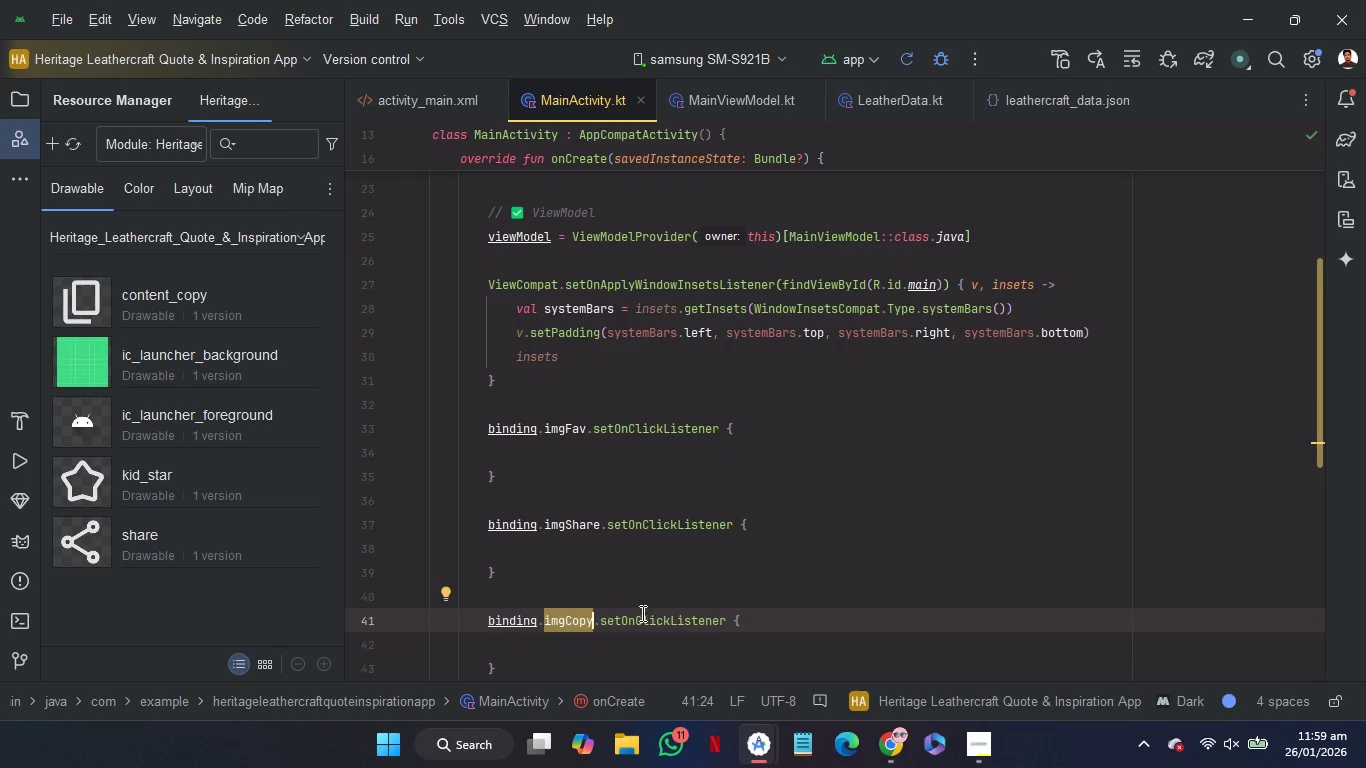 
left_click([646, 598])
 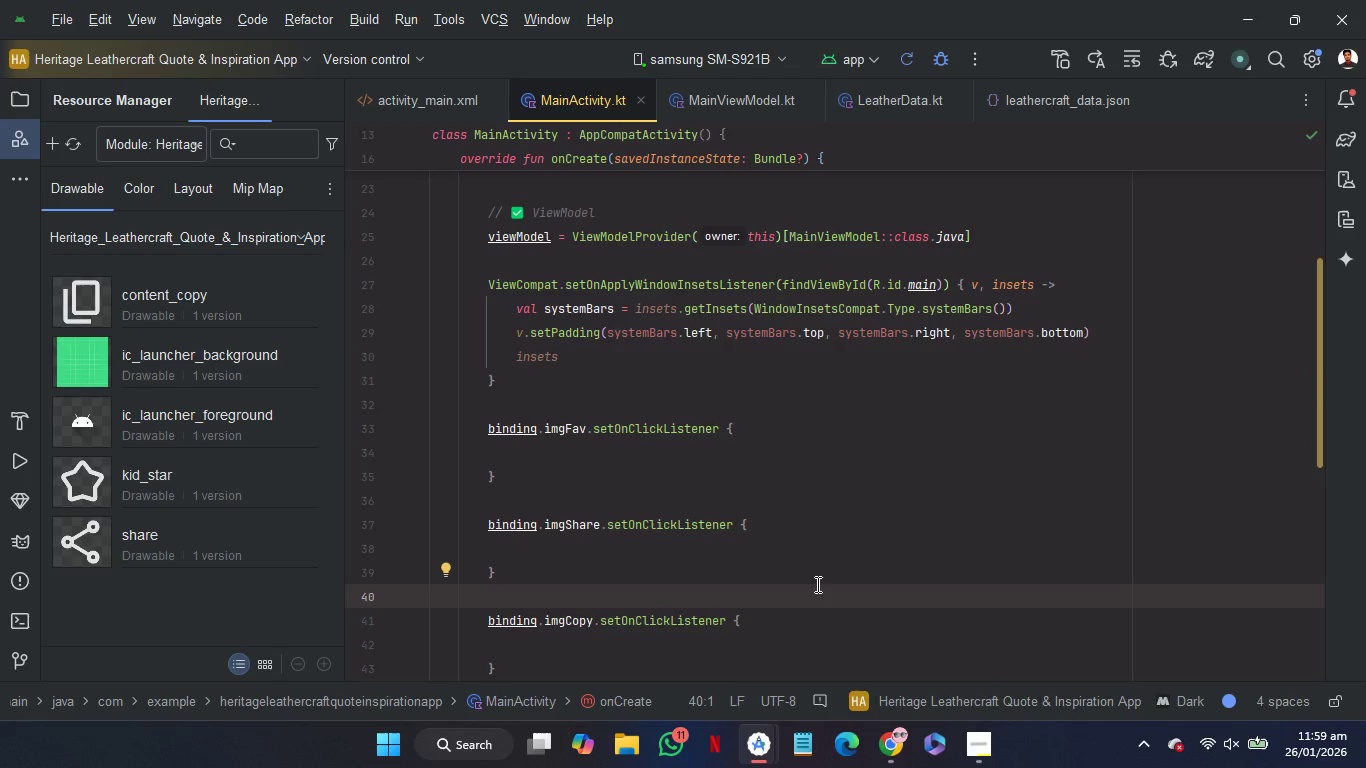 
scroll: coordinate [816, 584], scroll_direction: down, amount: 7.0
 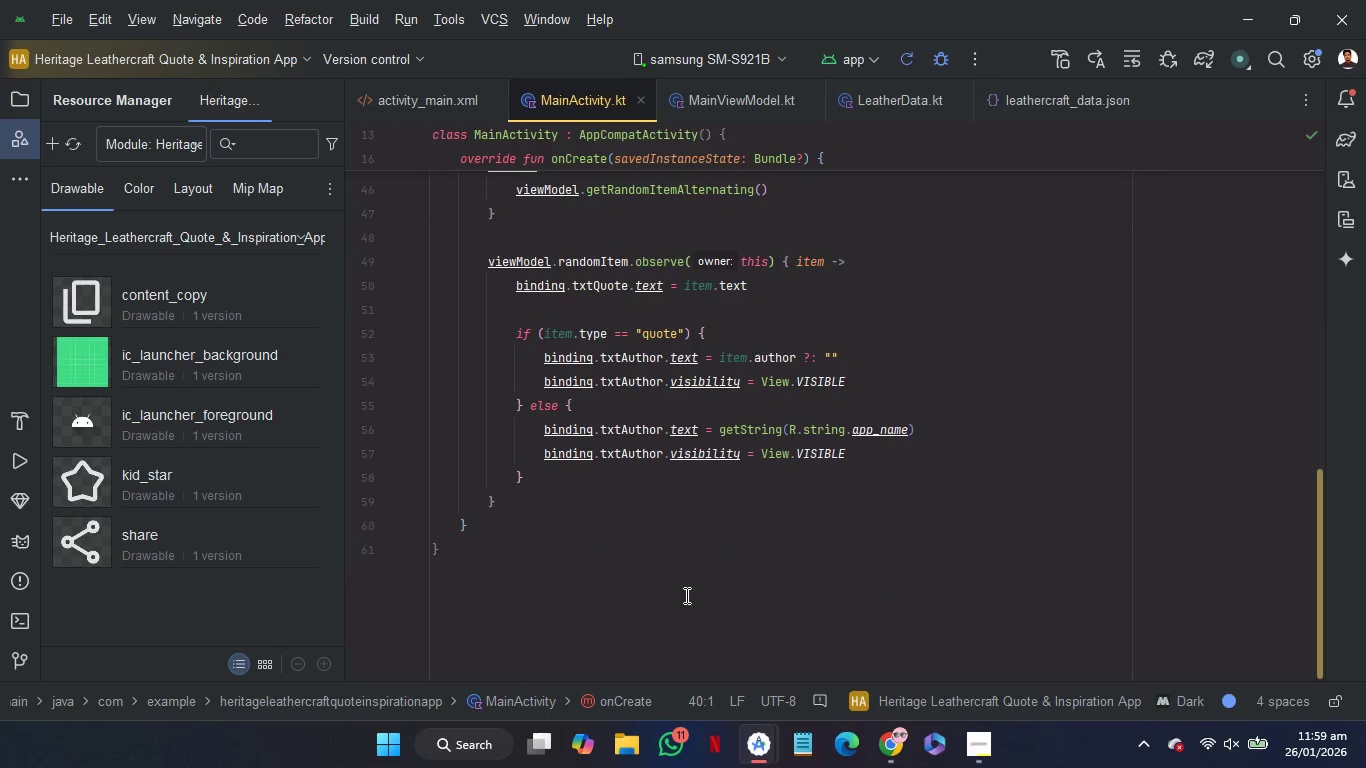 
scroll: coordinate [685, 595], scroll_direction: up, amount: 3.0
 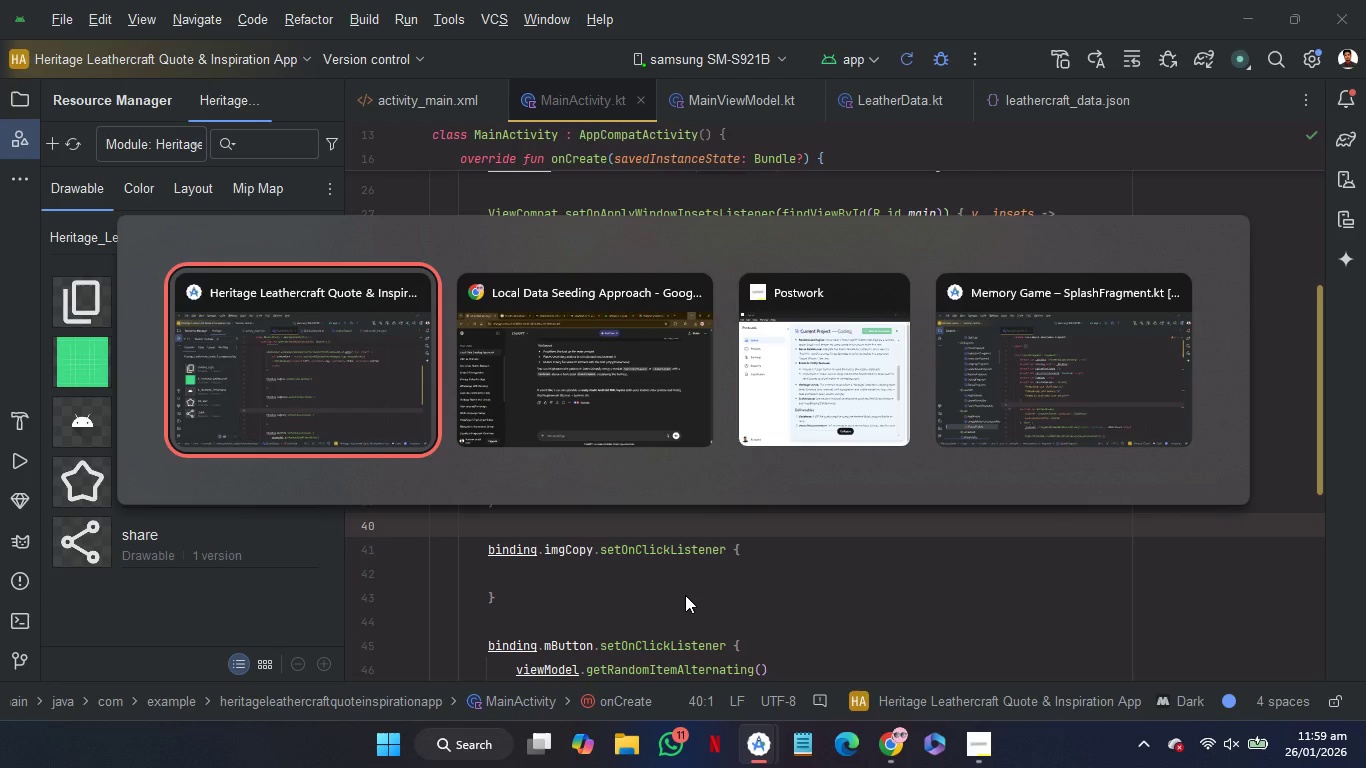 
wait(28.59)
 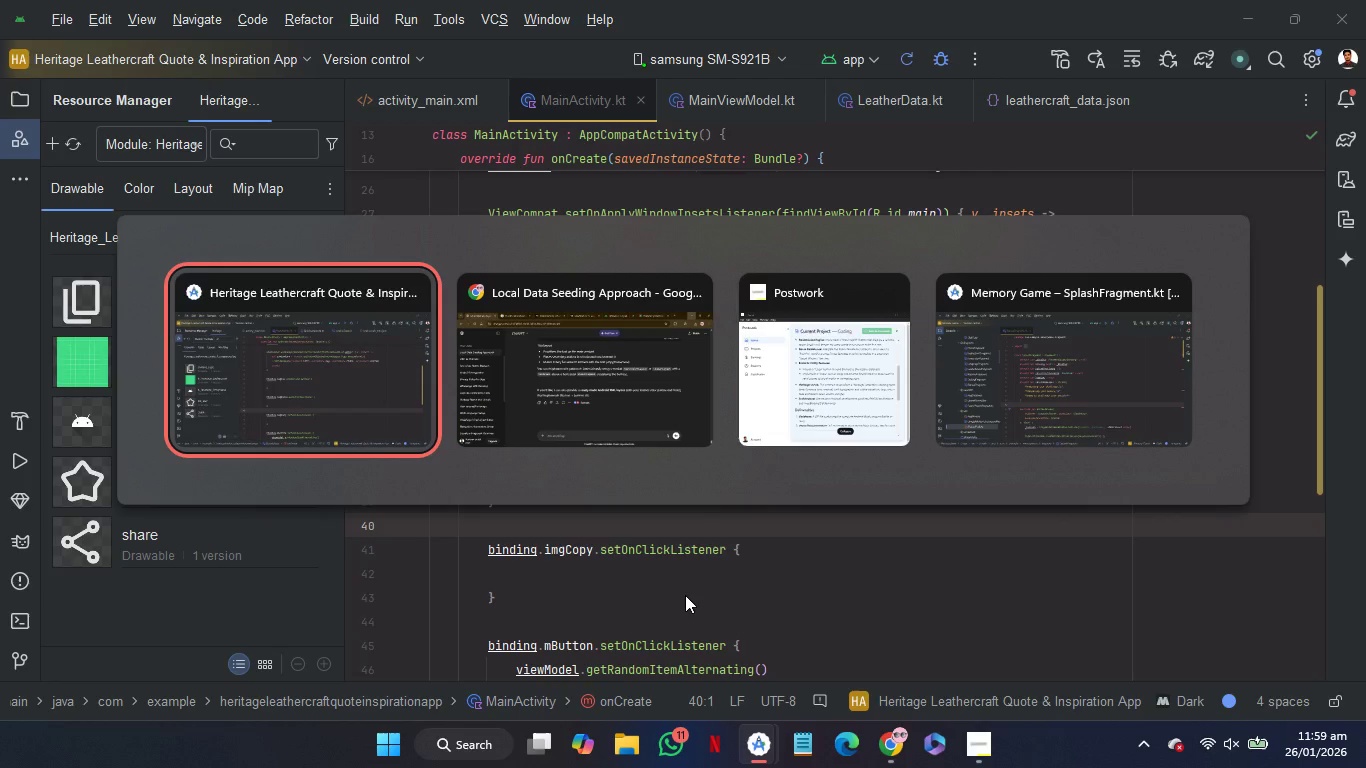 
left_click([971, 754])